 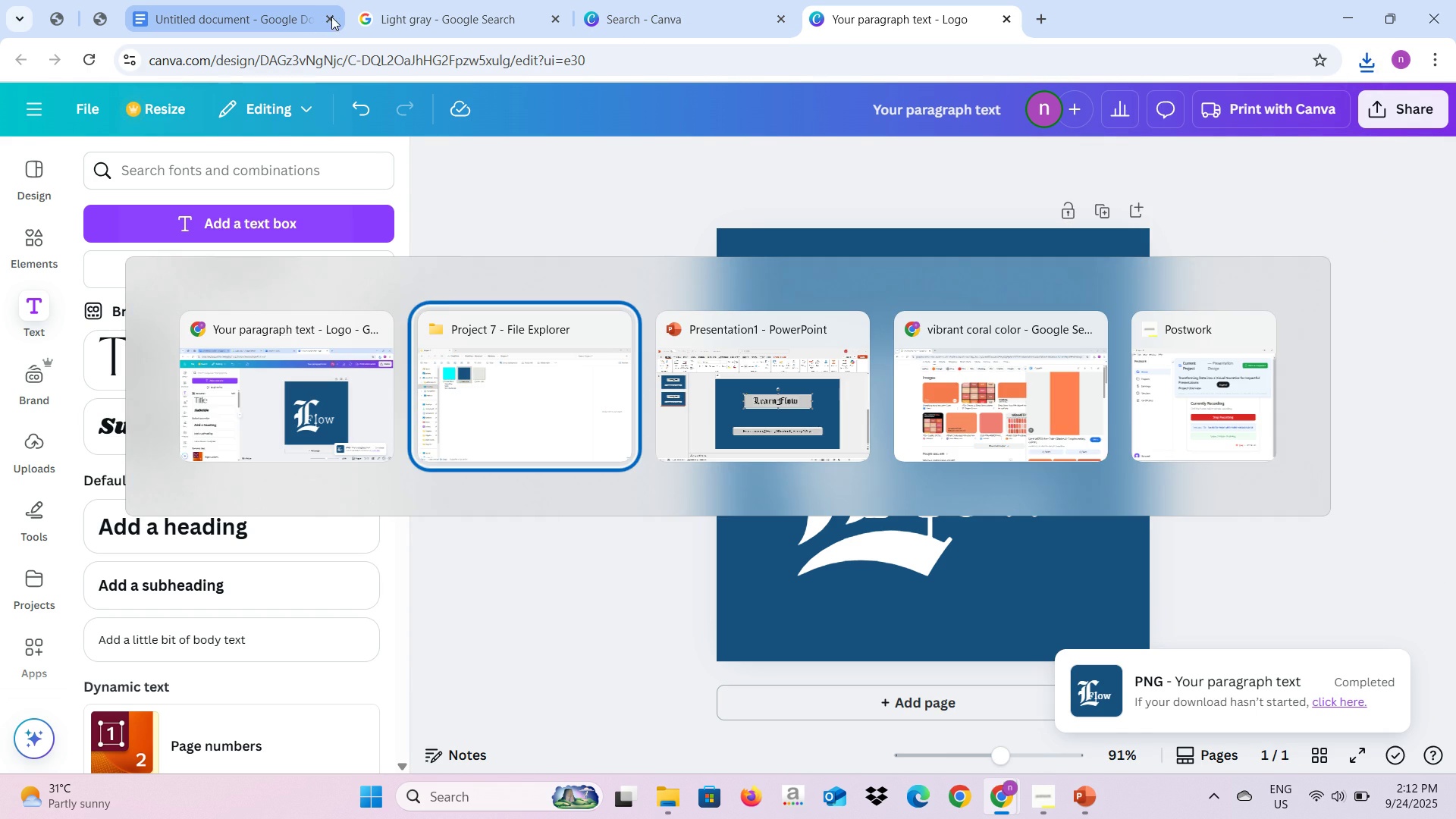 
key(Alt+Tab)
 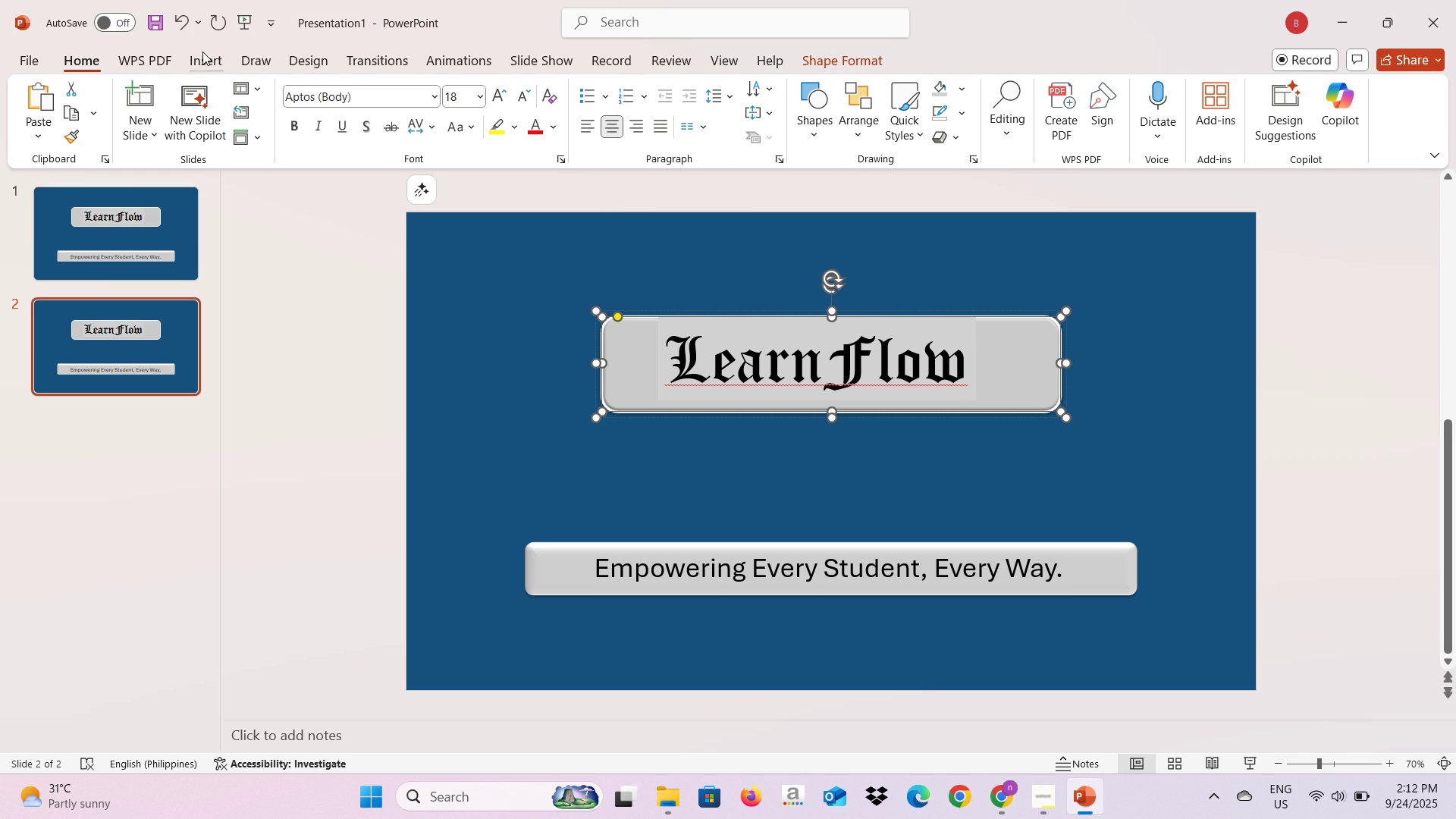 
left_click([202, 53])
 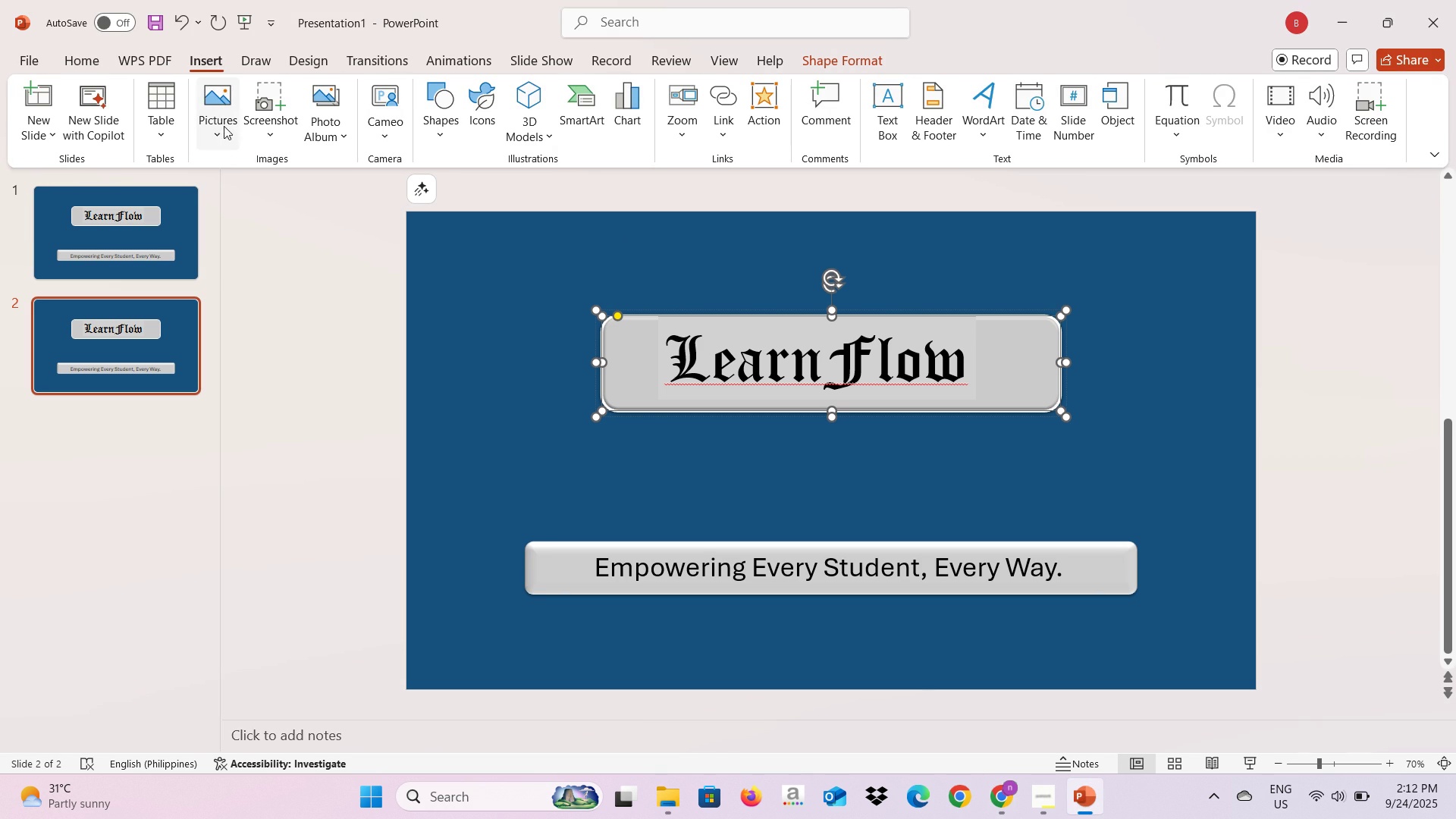 
left_click([224, 118])
 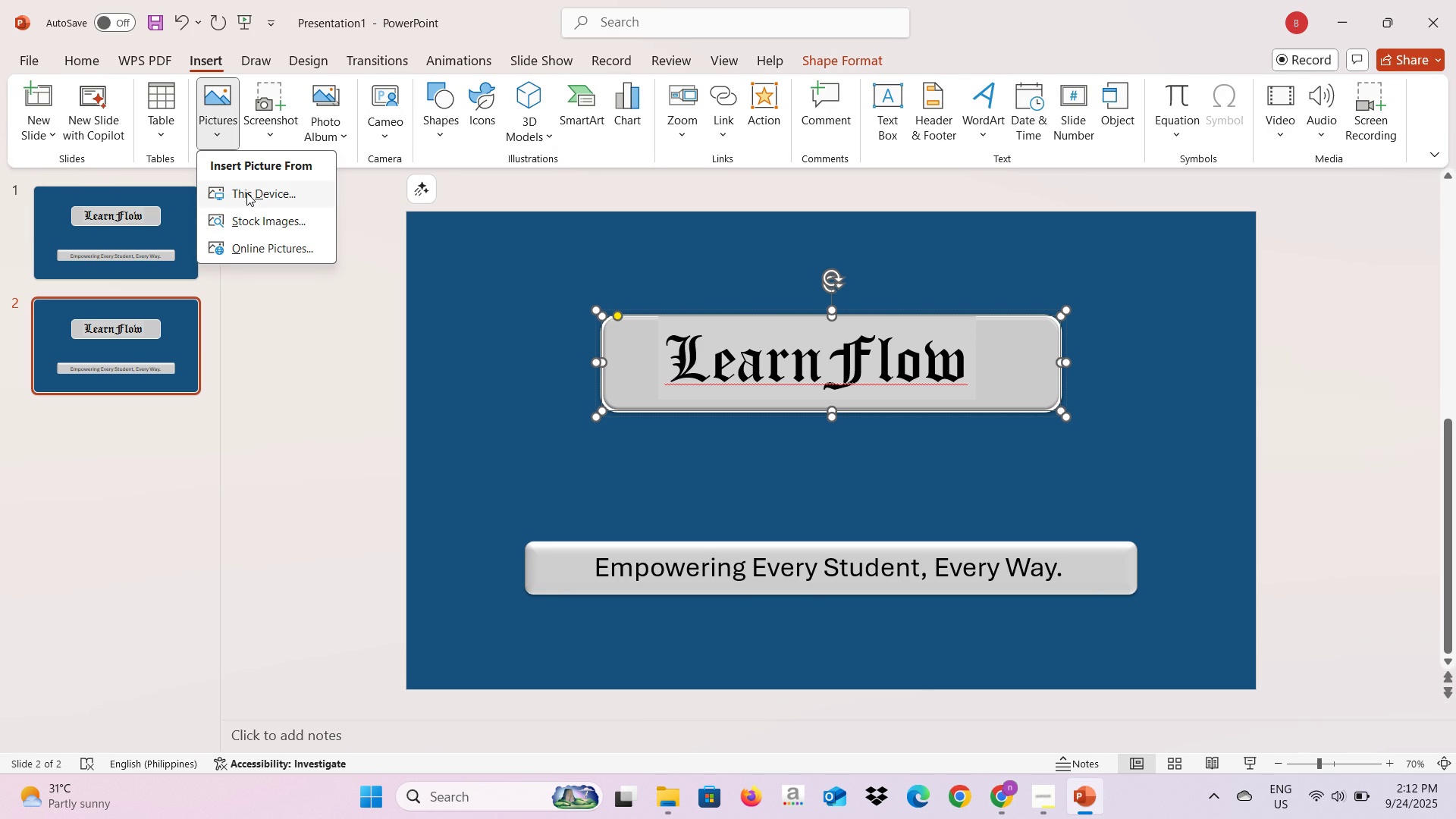 
left_click([246, 193])
 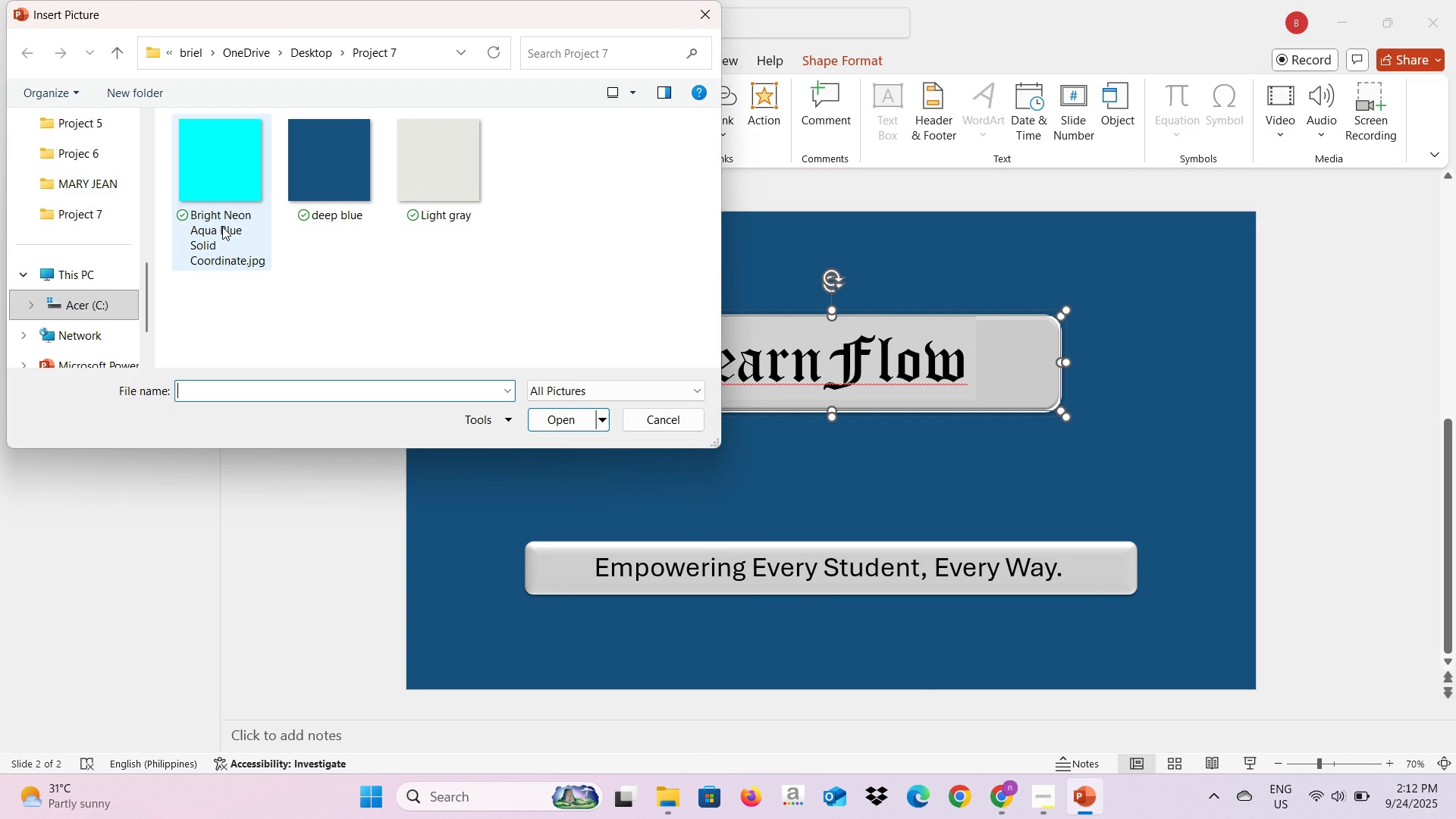 
mouse_move([95, 263])
 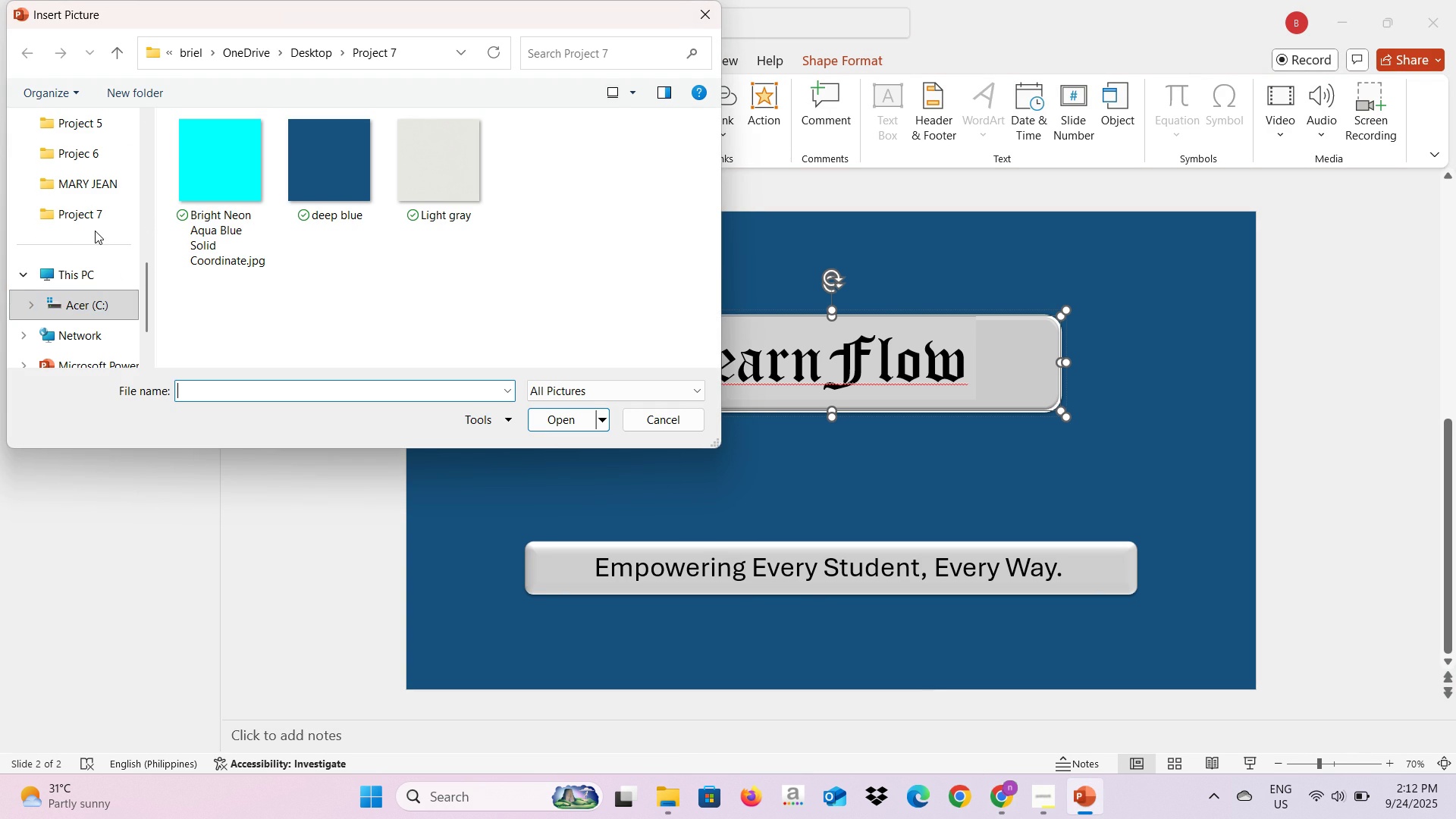 
scroll: coordinate [95, 231], scroll_direction: up, amount: 3.0
 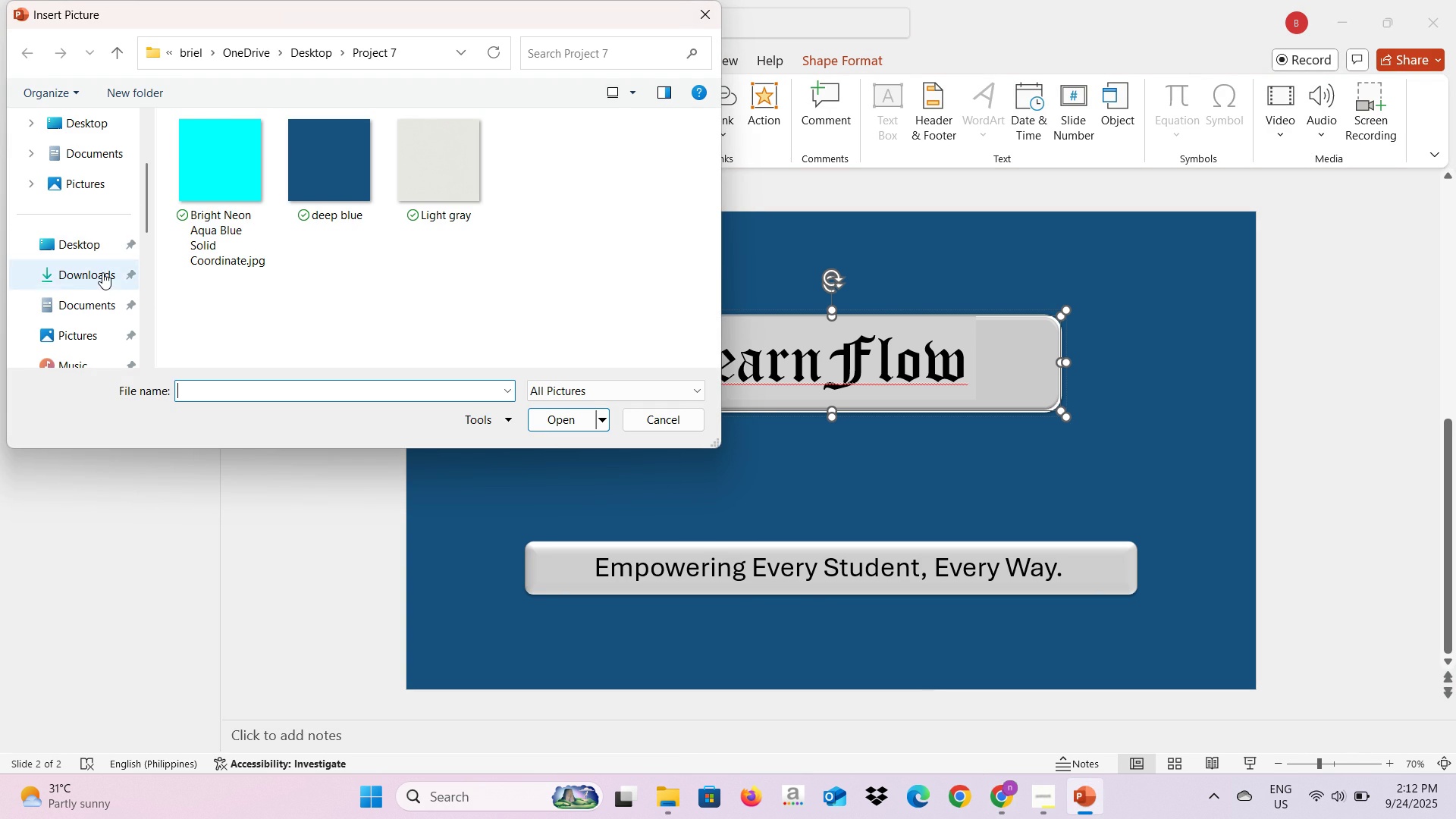 
left_click([102, 272])
 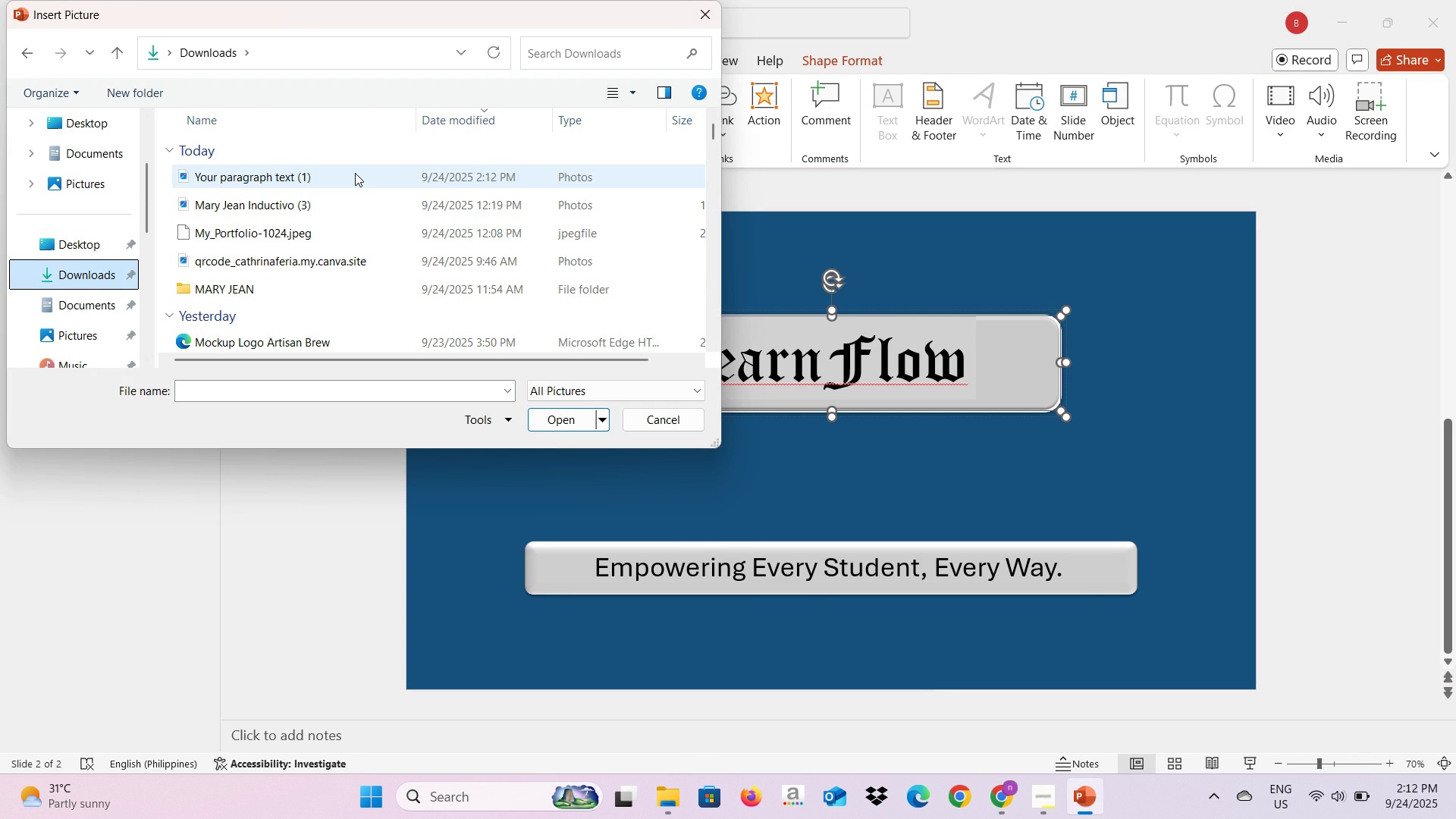 
left_click([355, 173])
 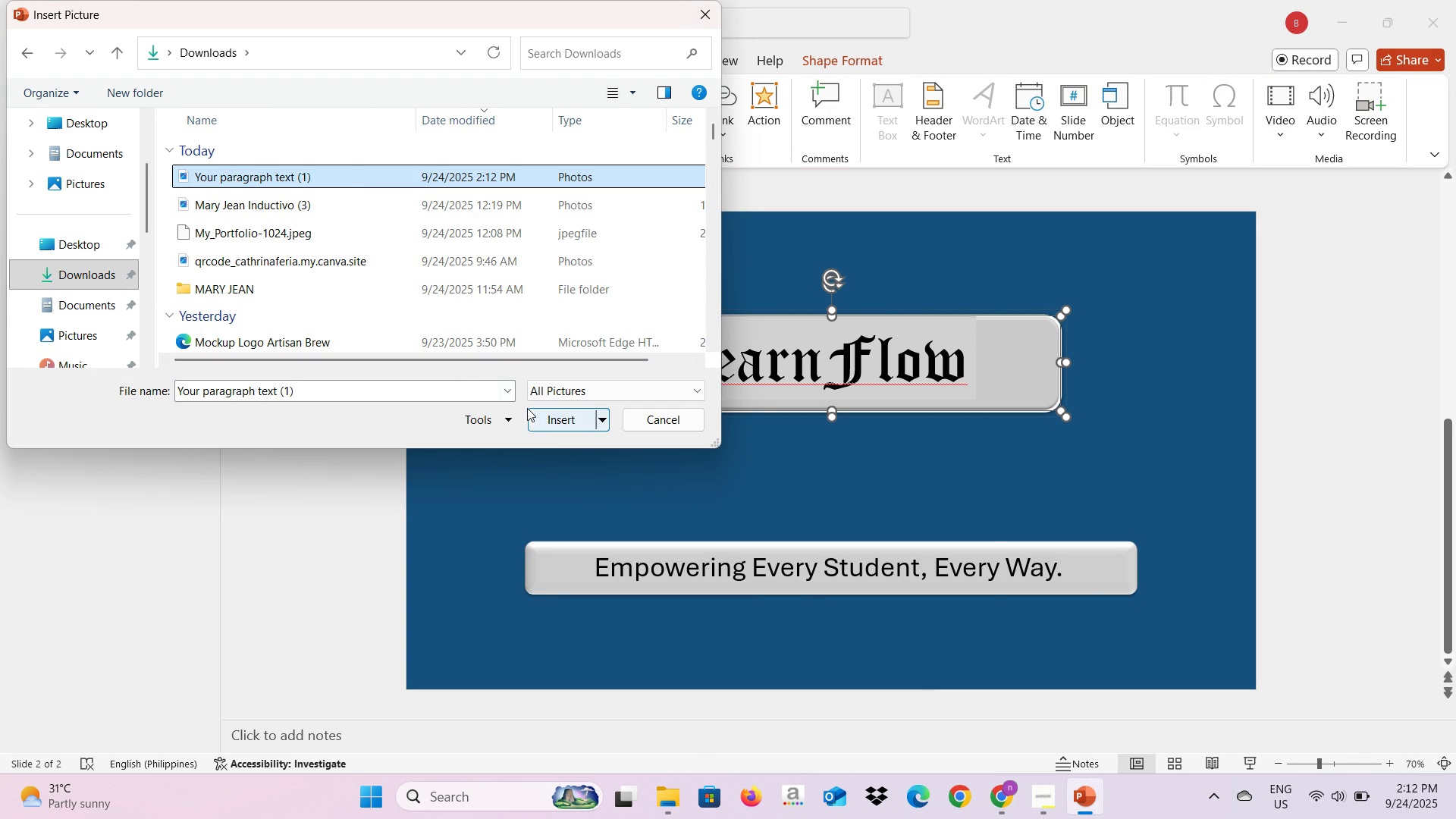 
left_click([531, 415])